 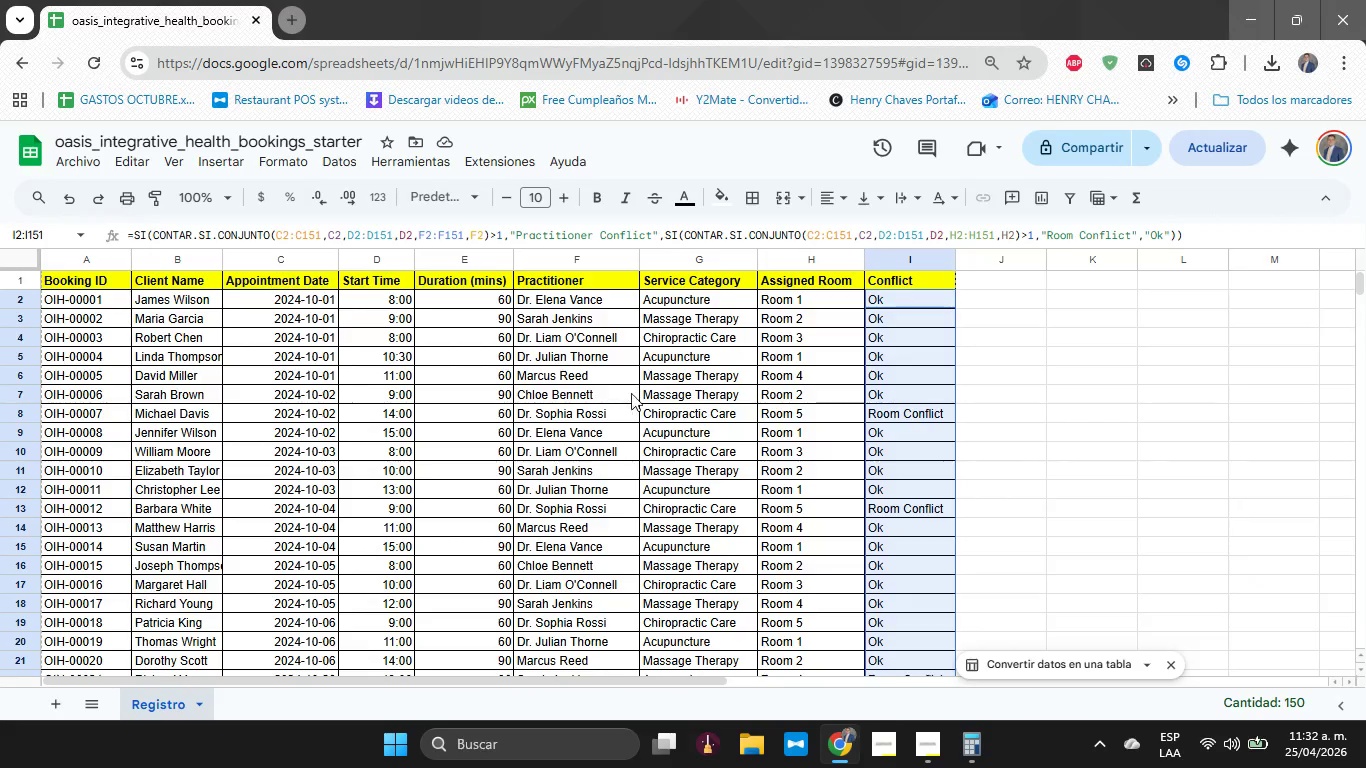 
scroll: coordinate [648, 430], scroll_direction: up, amount: 13.0
 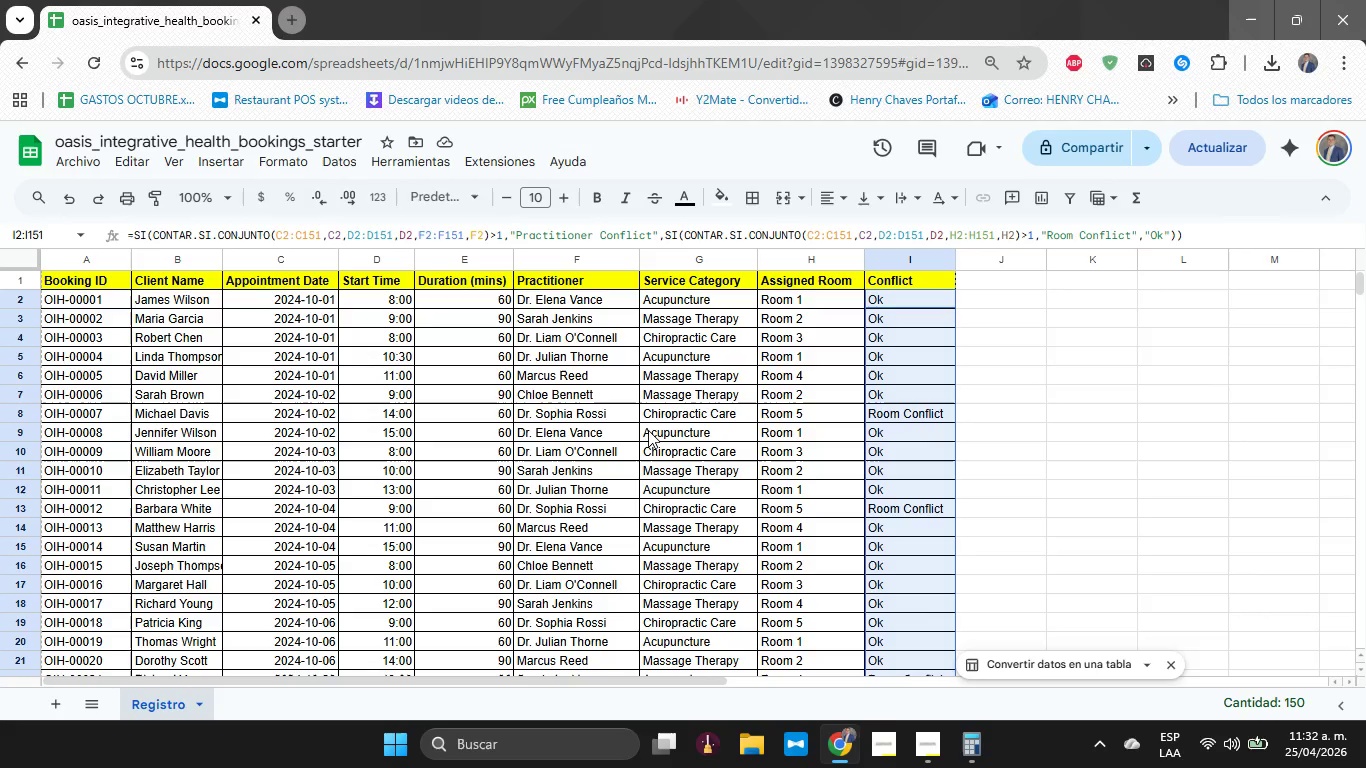 
wait(29.32)
 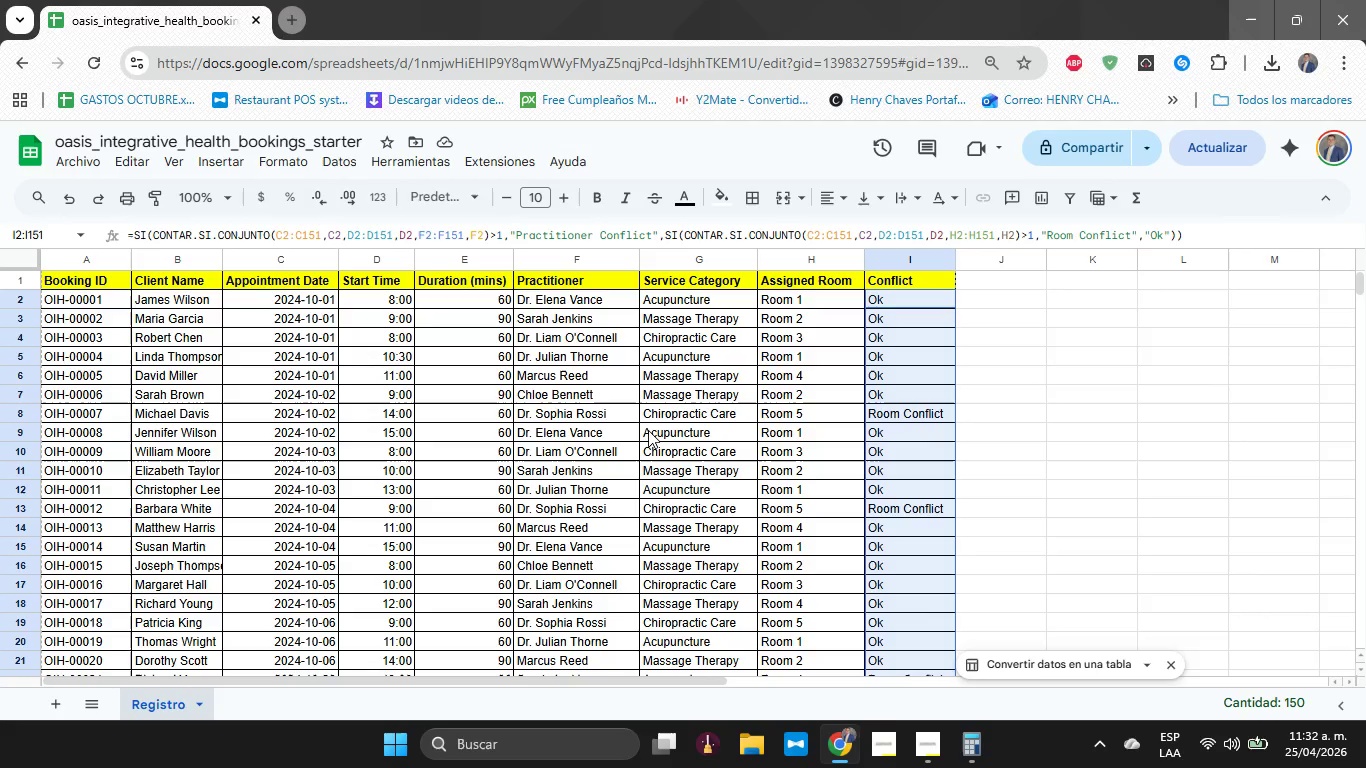 
left_click([267, 155])
 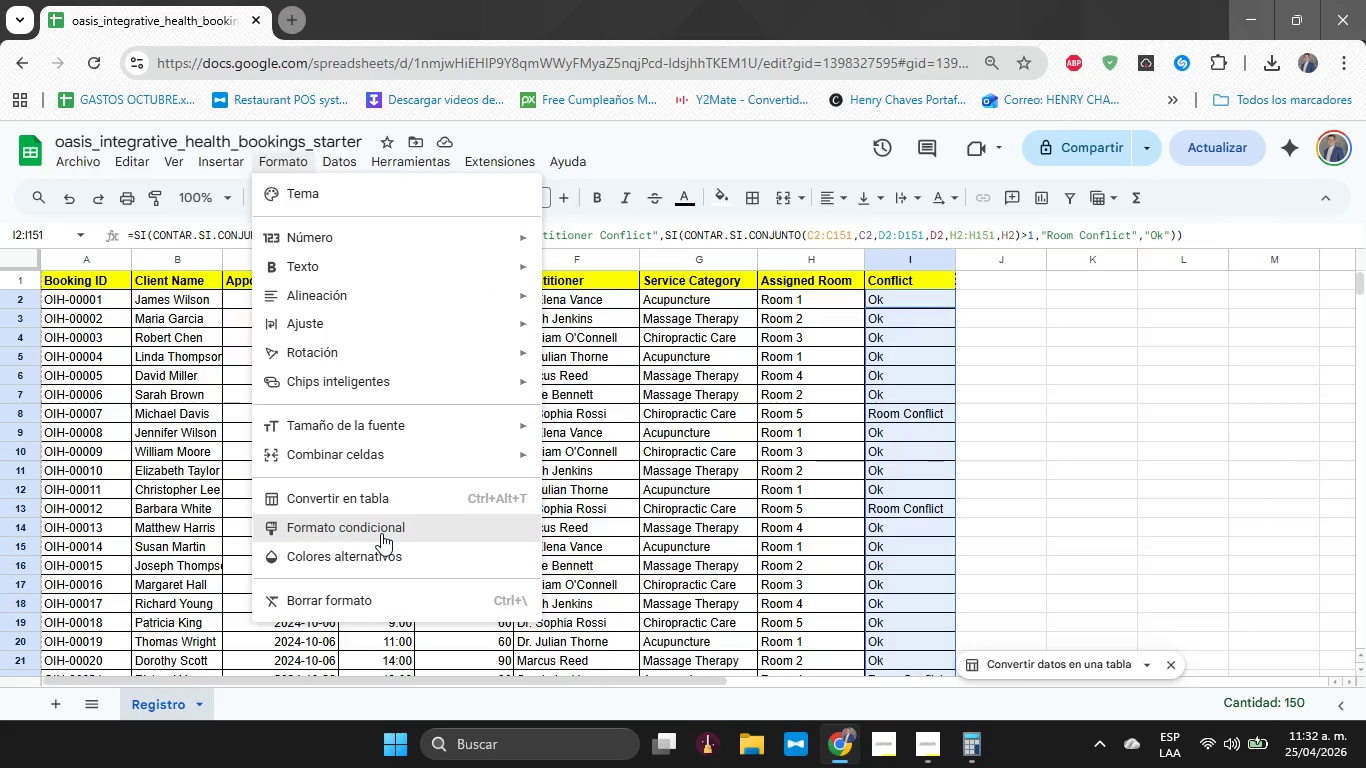 
wait(6.33)
 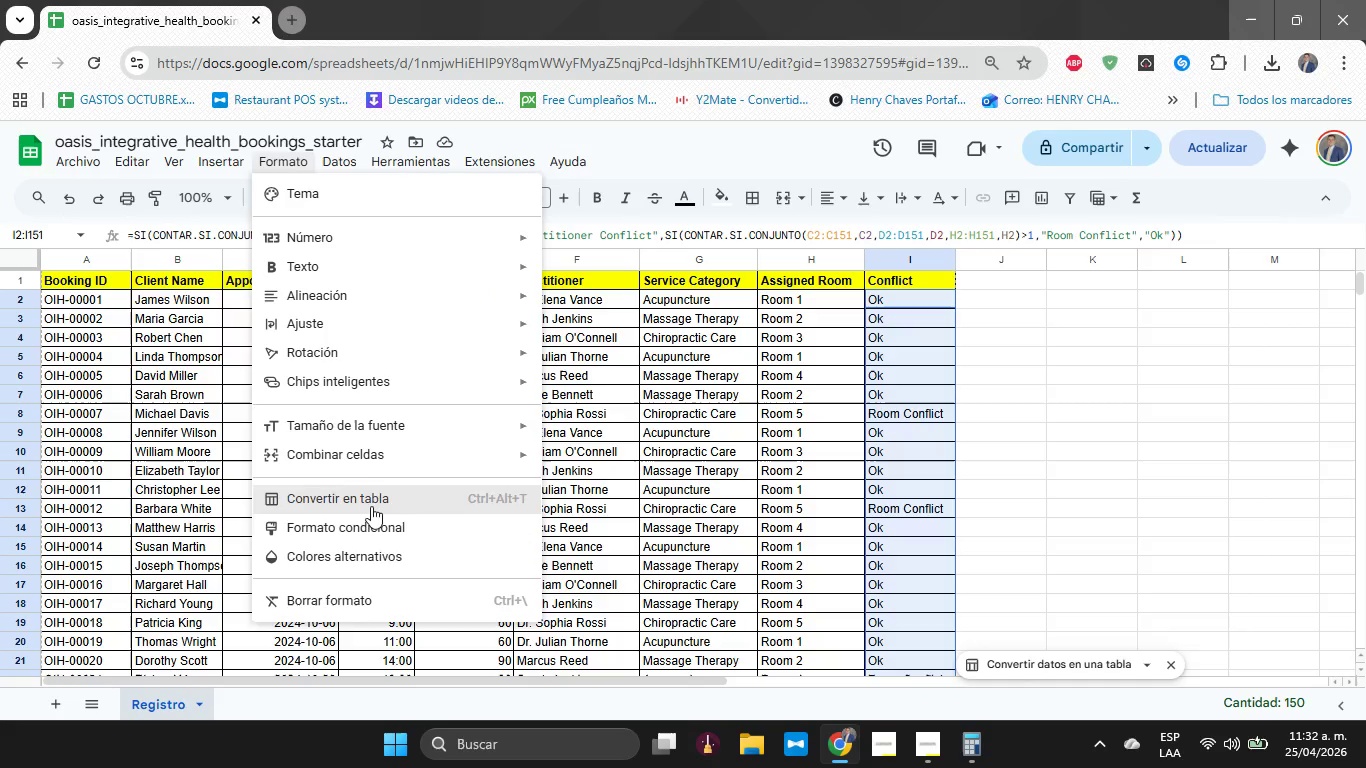 
left_click([381, 533])
 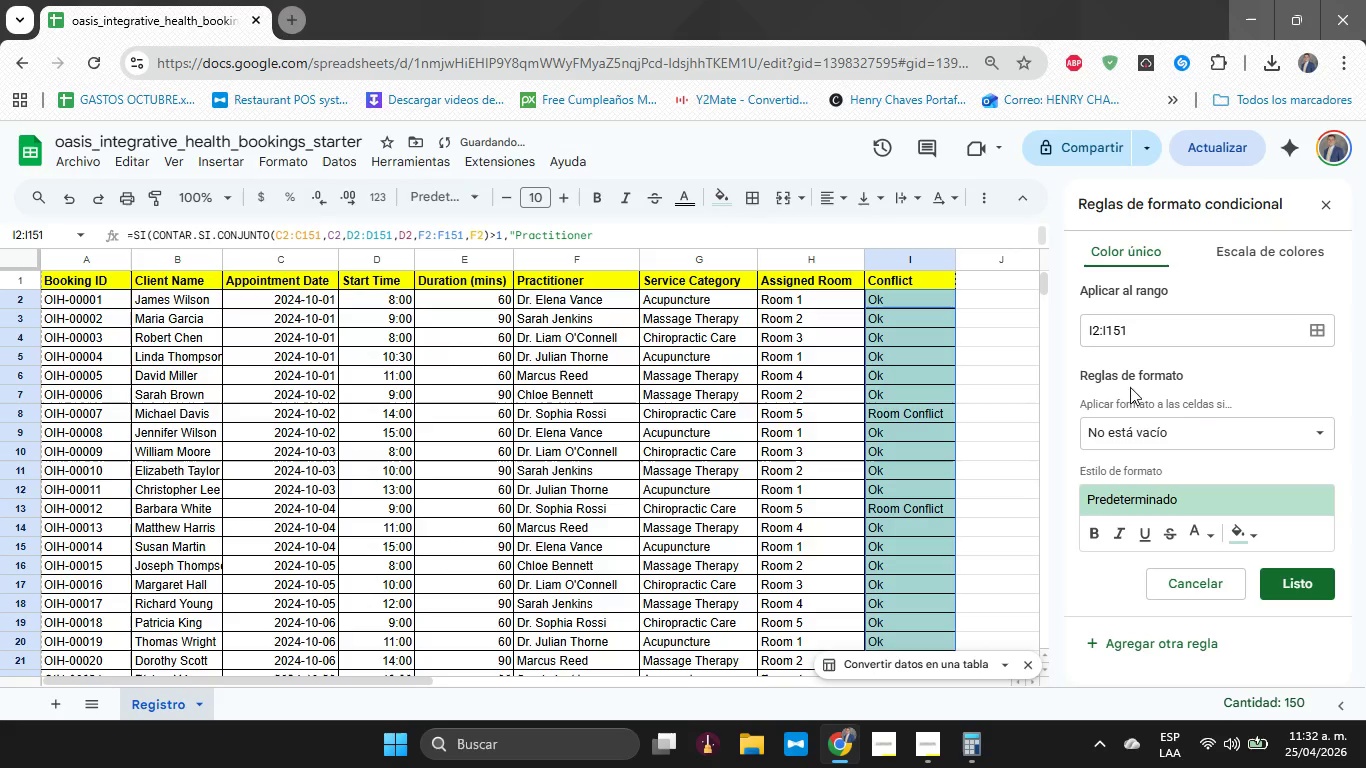 
left_click([1190, 419])
 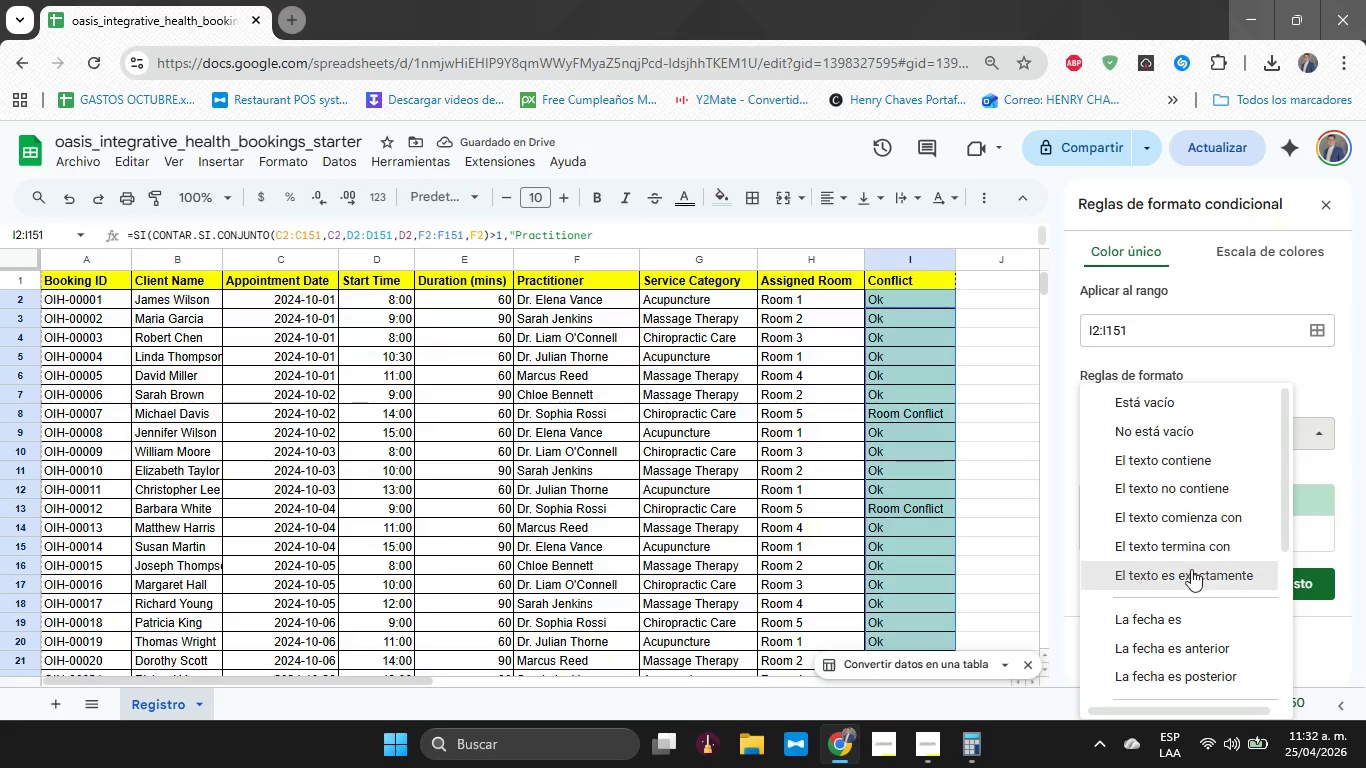 
left_click([1190, 571])
 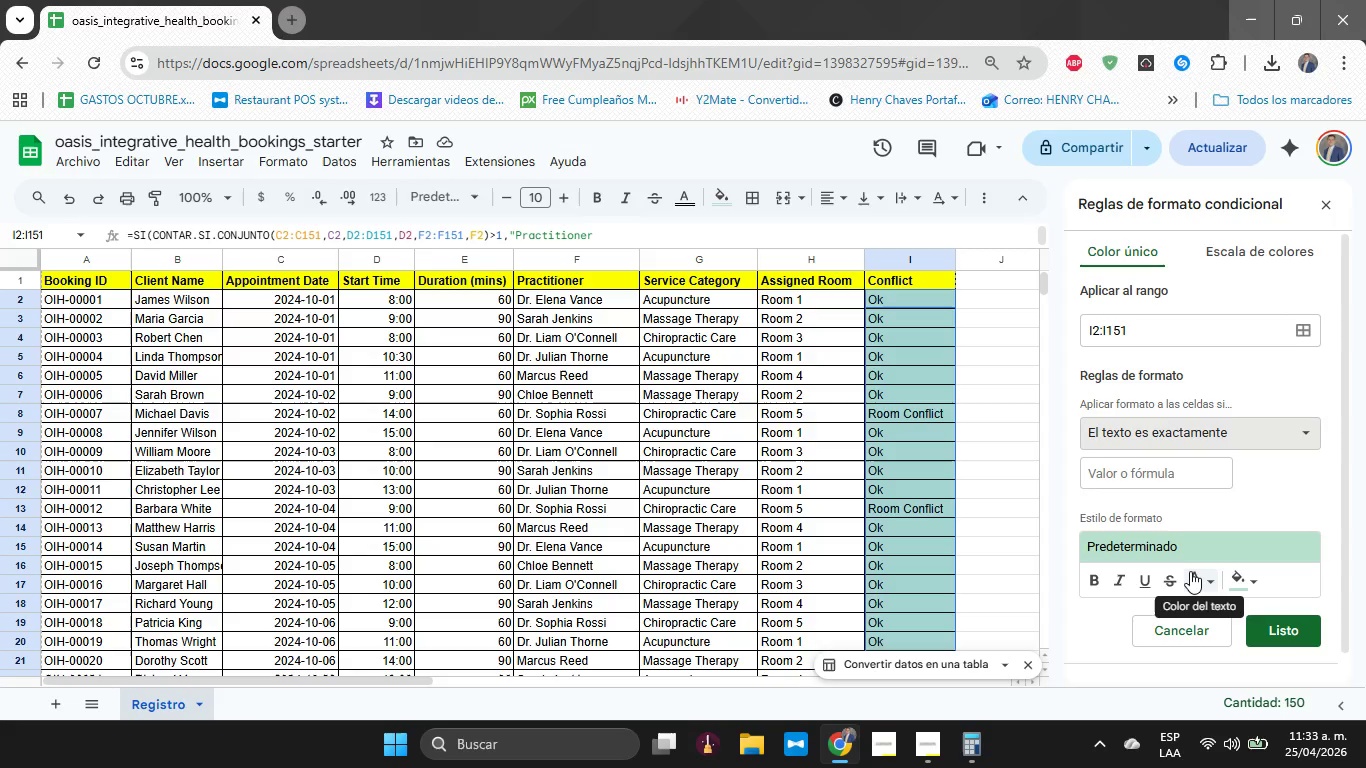 
wait(25.8)
 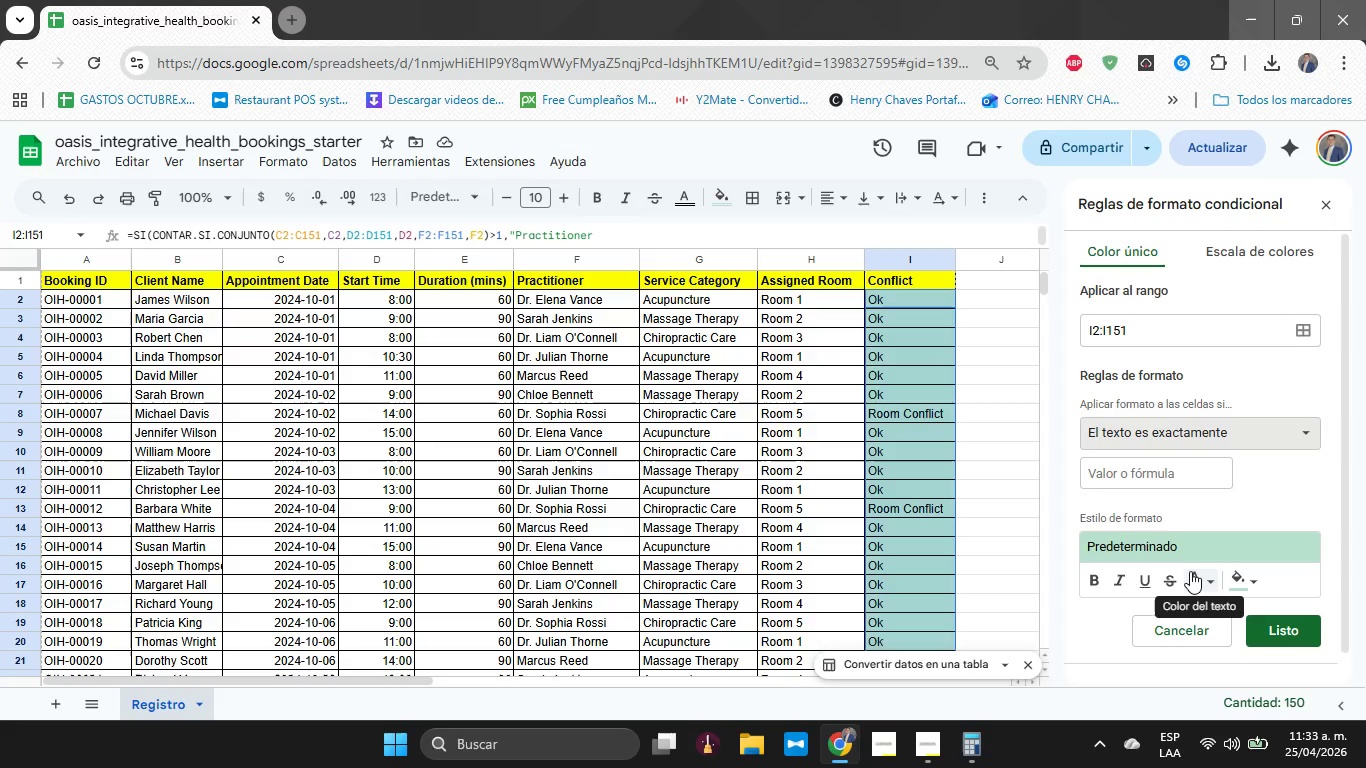 
left_click([1156, 476])
 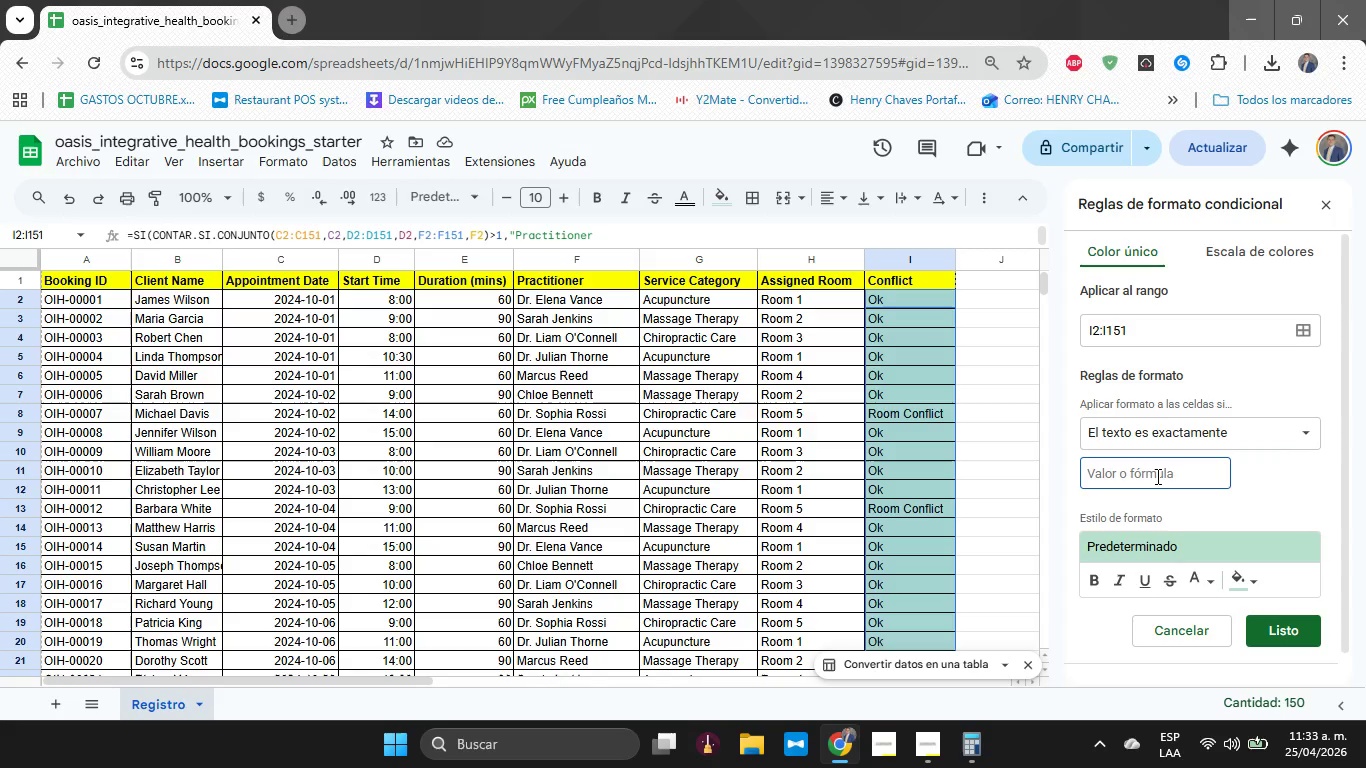 
type(OK)
key(Backspace)
type(k)
 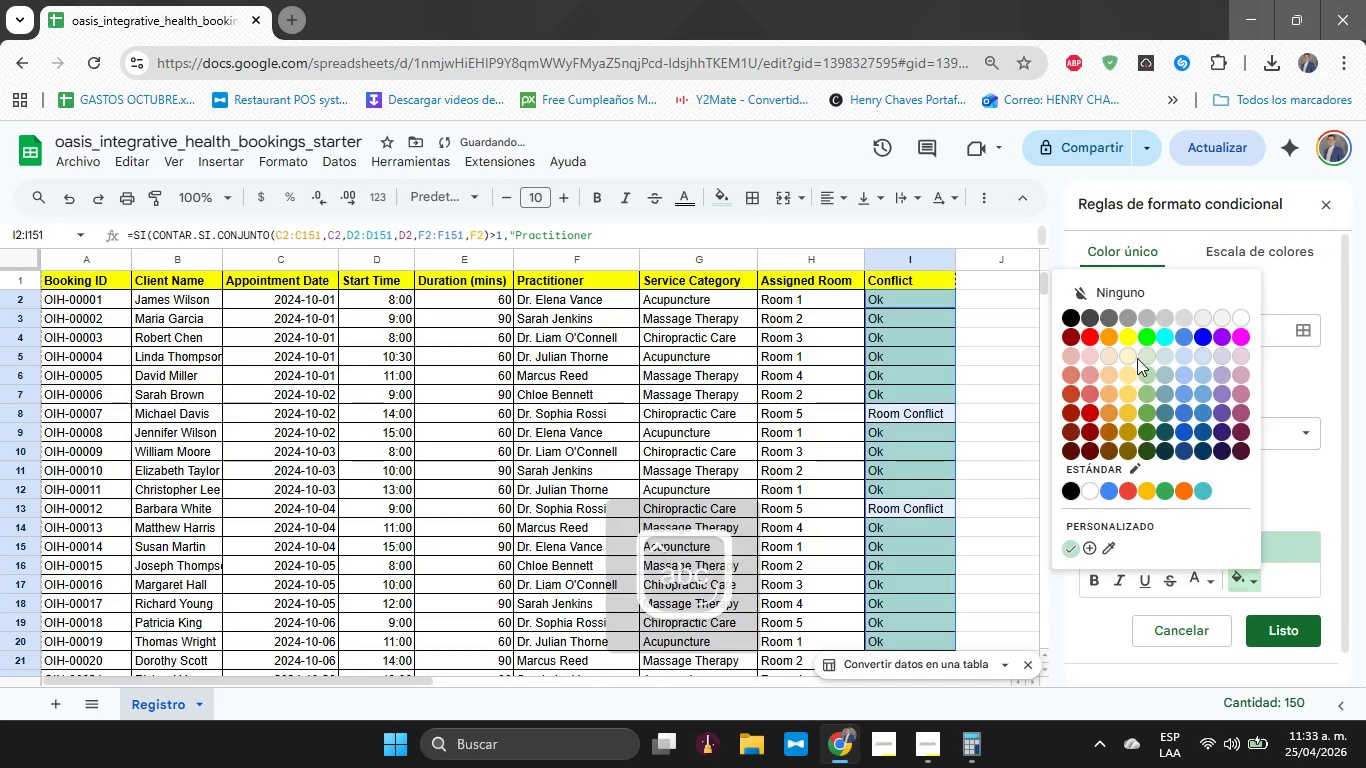 
left_click([1142, 335])
 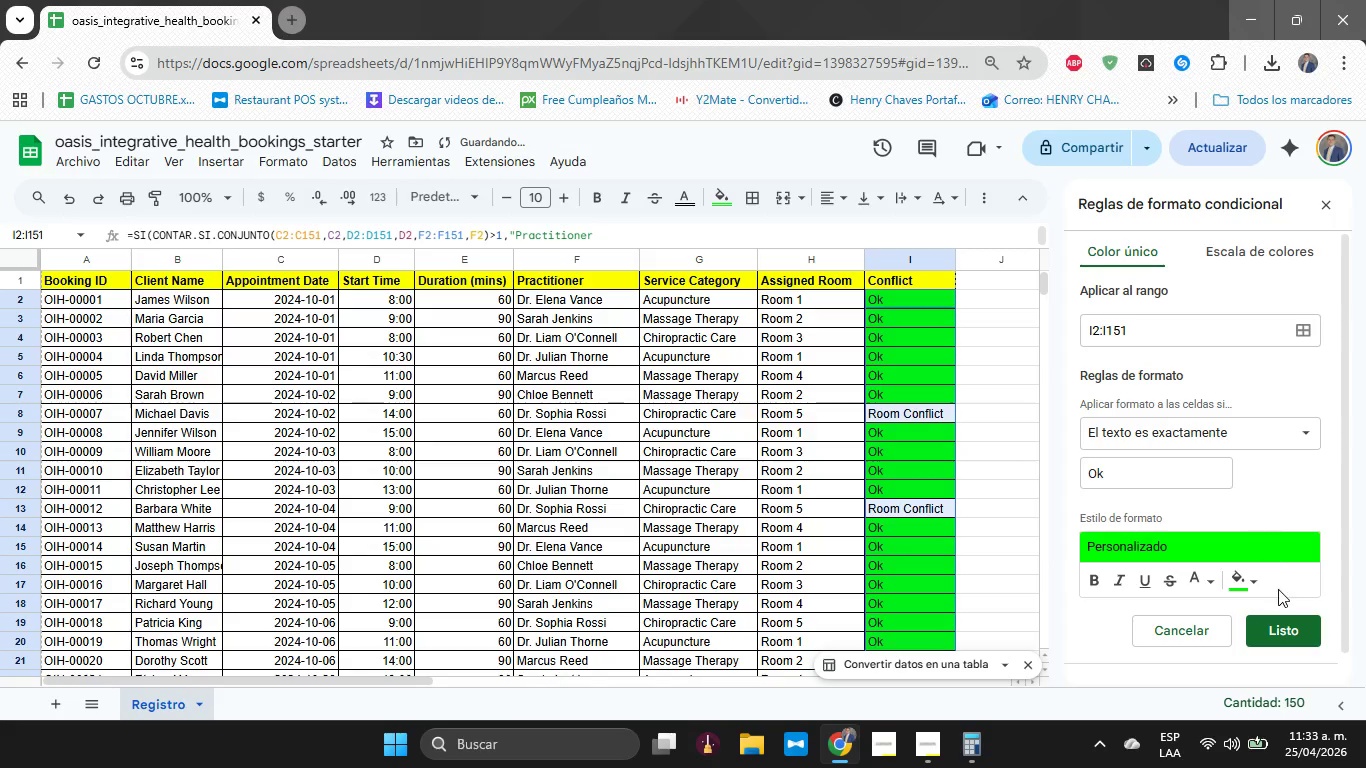 
left_click([1285, 626])
 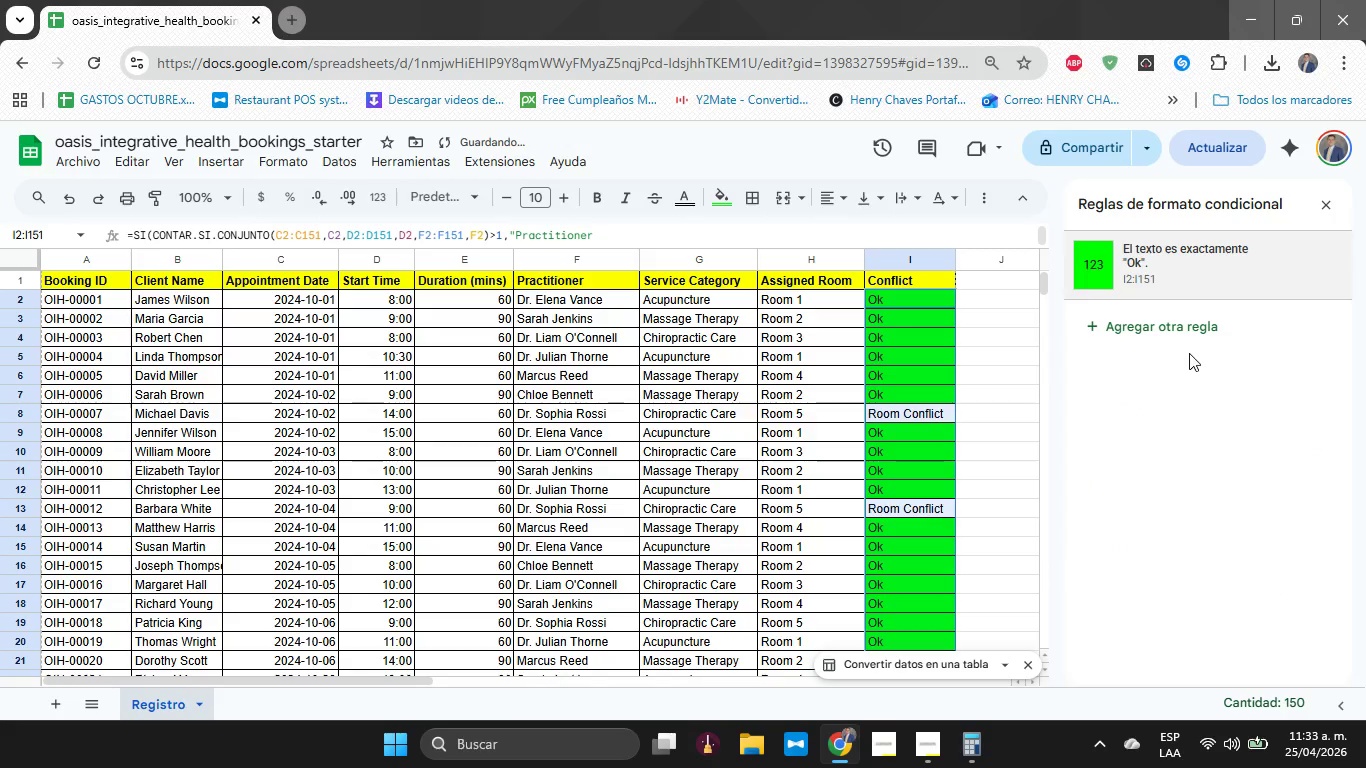 
left_click_drag(start_coordinate=[1188, 349], to_coordinate=[1187, 342])
 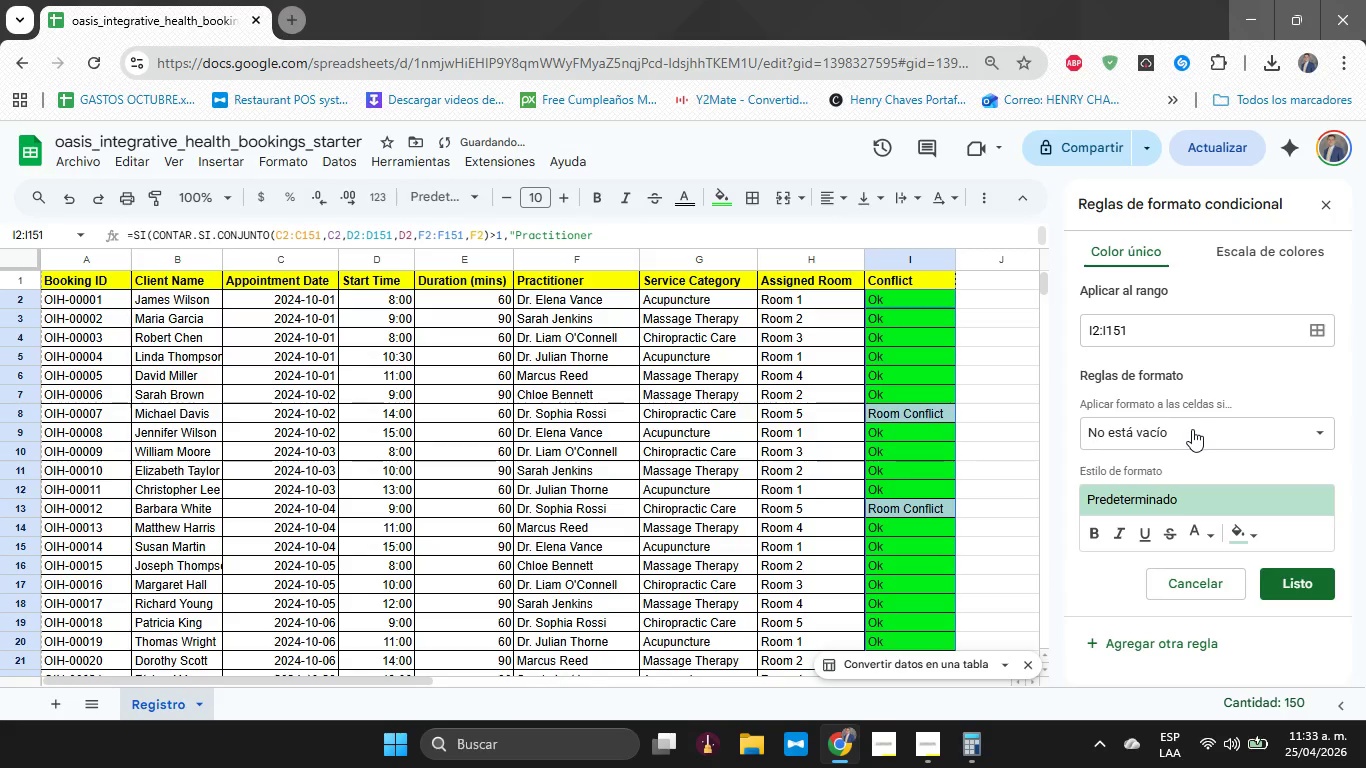 
left_click([1199, 436])
 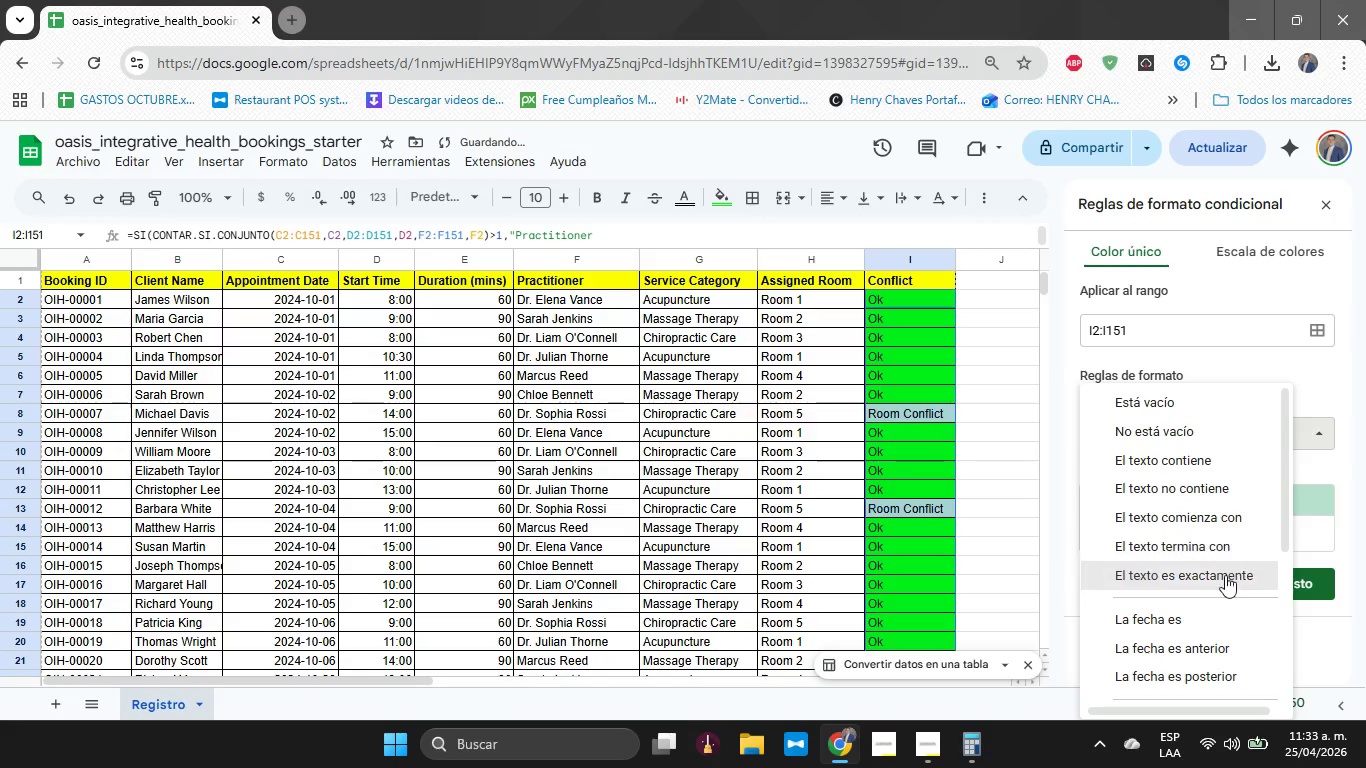 
left_click([1226, 579])
 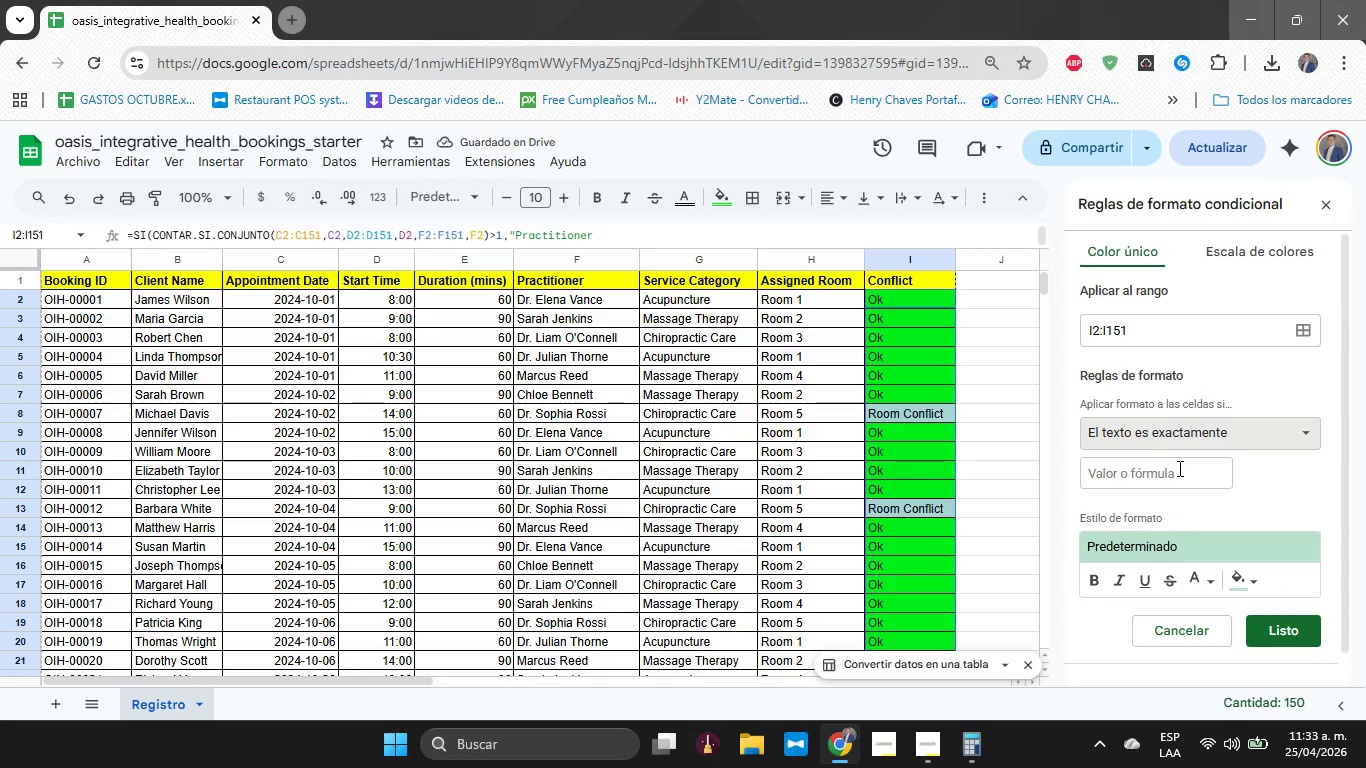 
left_click([1178, 468])
 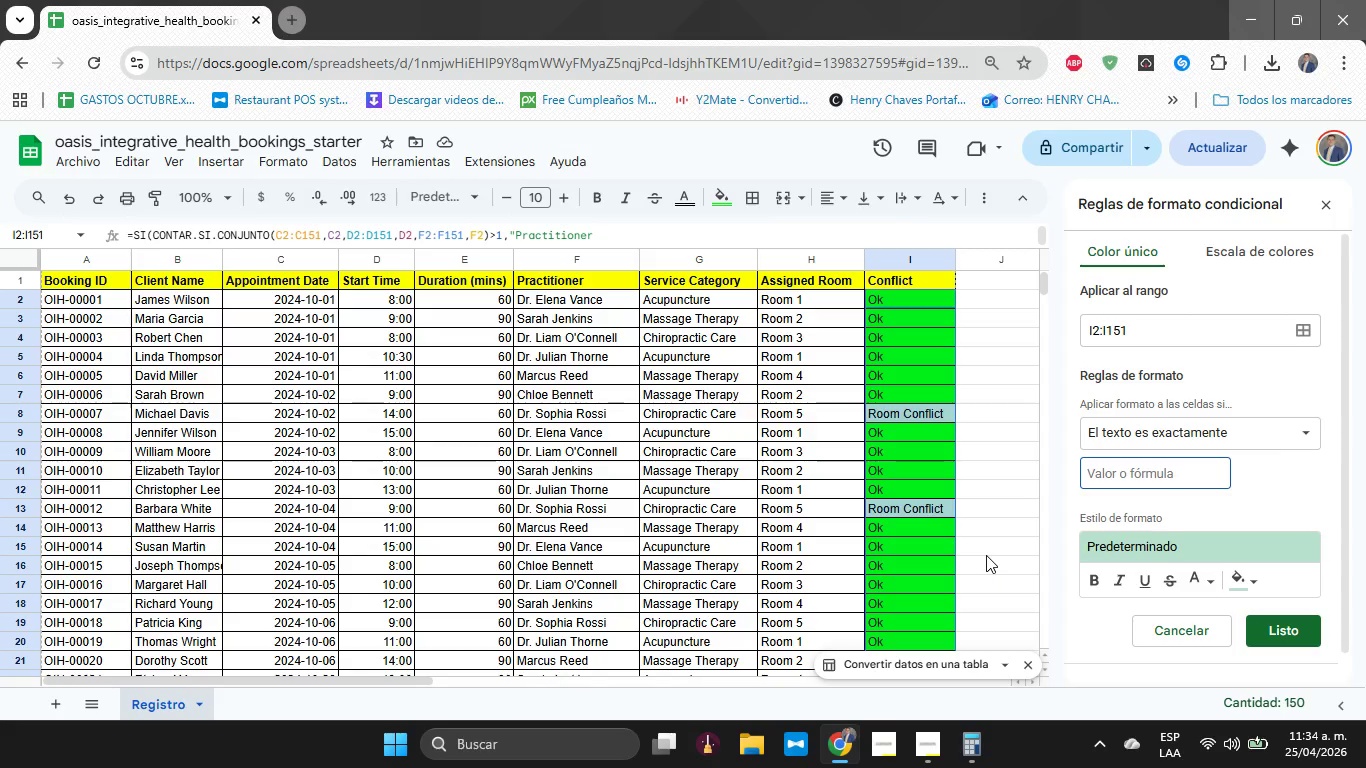 
wait(54.28)
 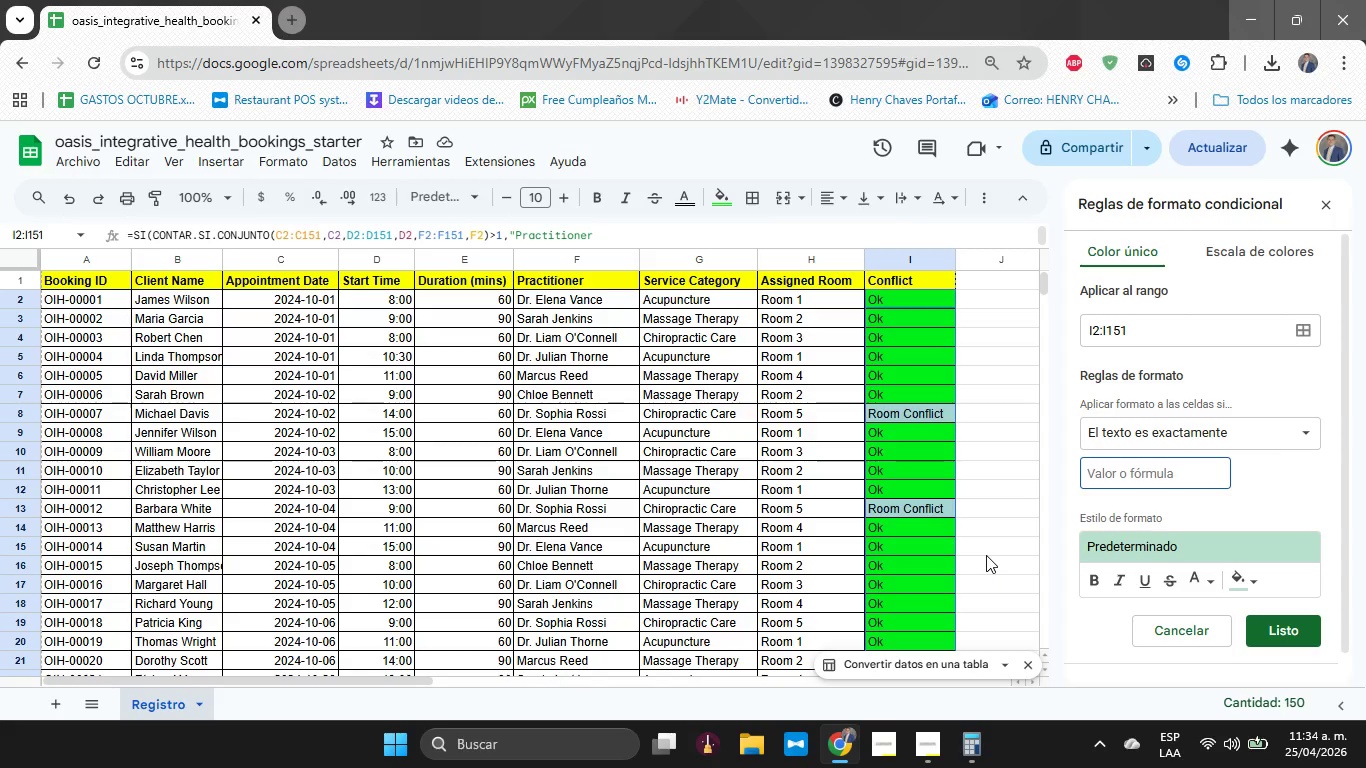 
type(Conflict)
 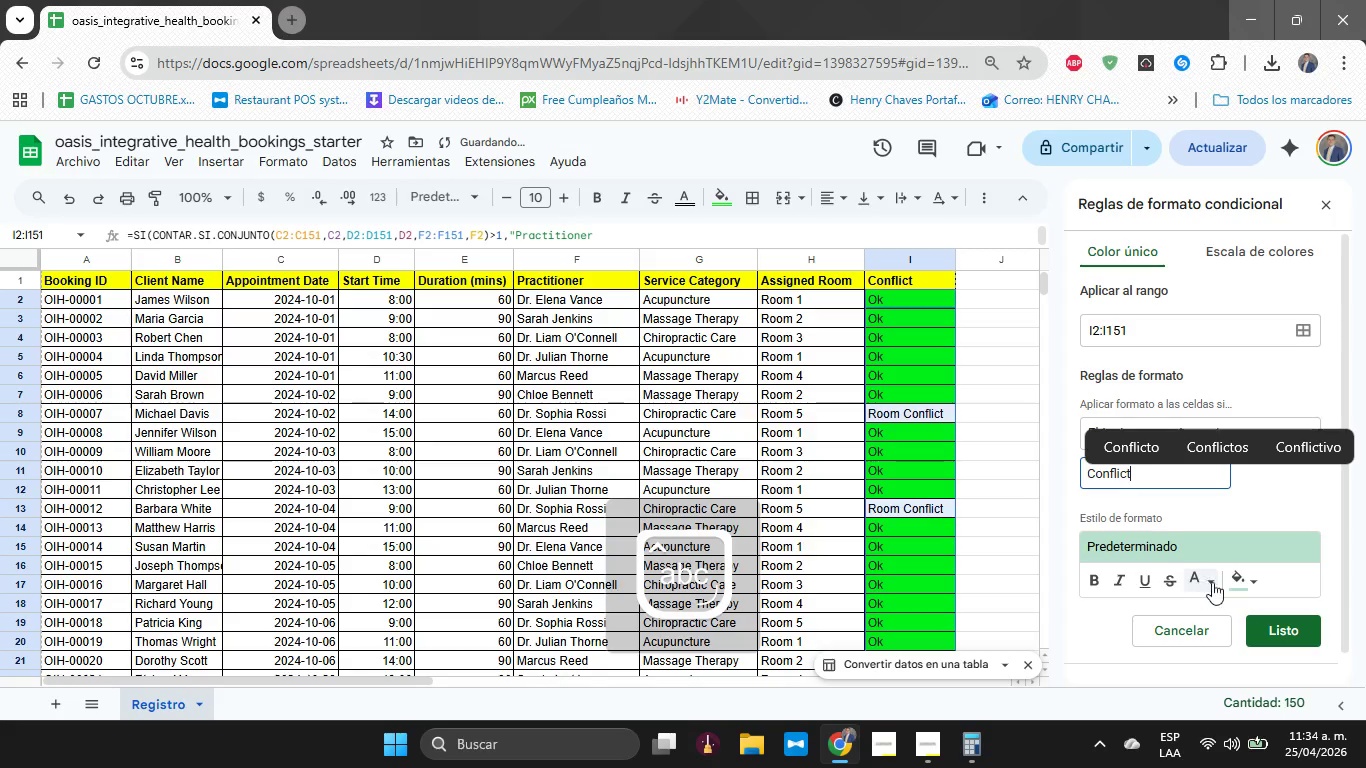 
left_click([1239, 579])
 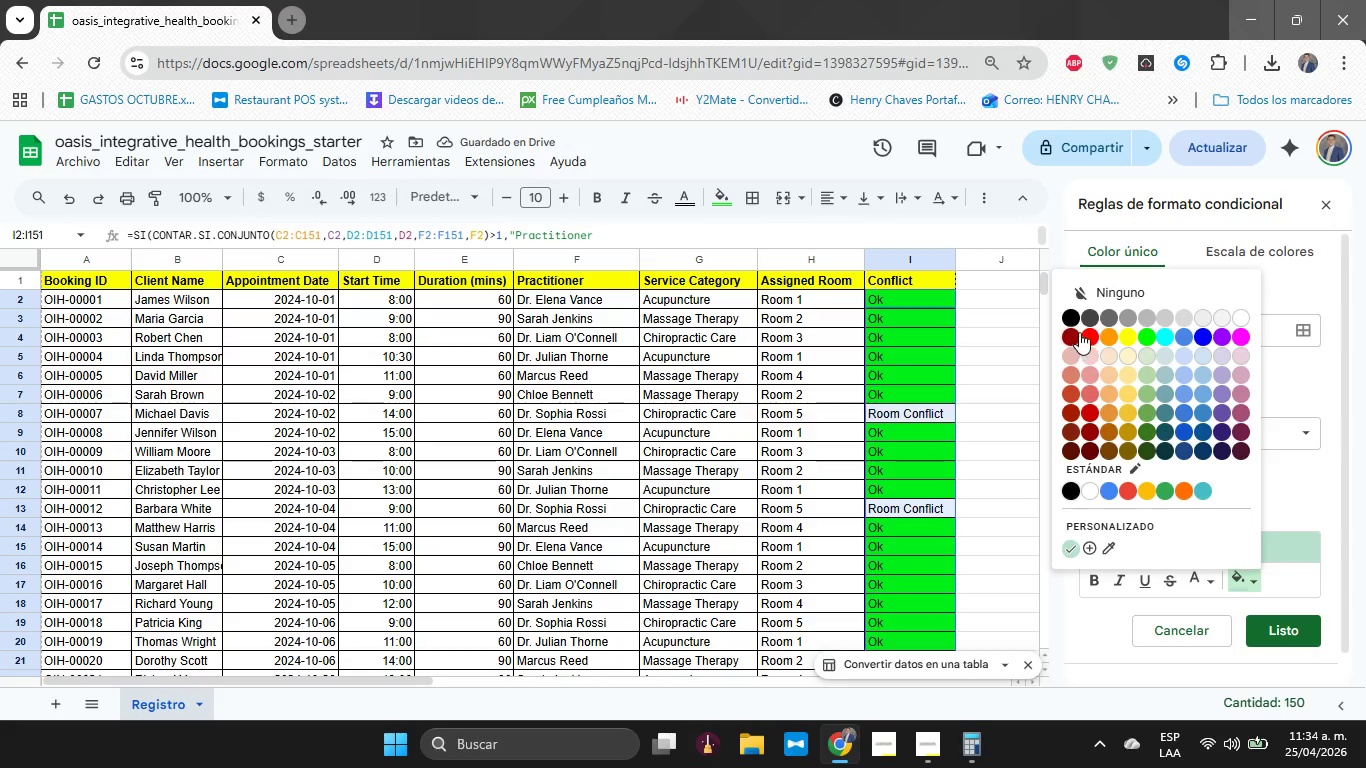 
left_click([1087, 336])
 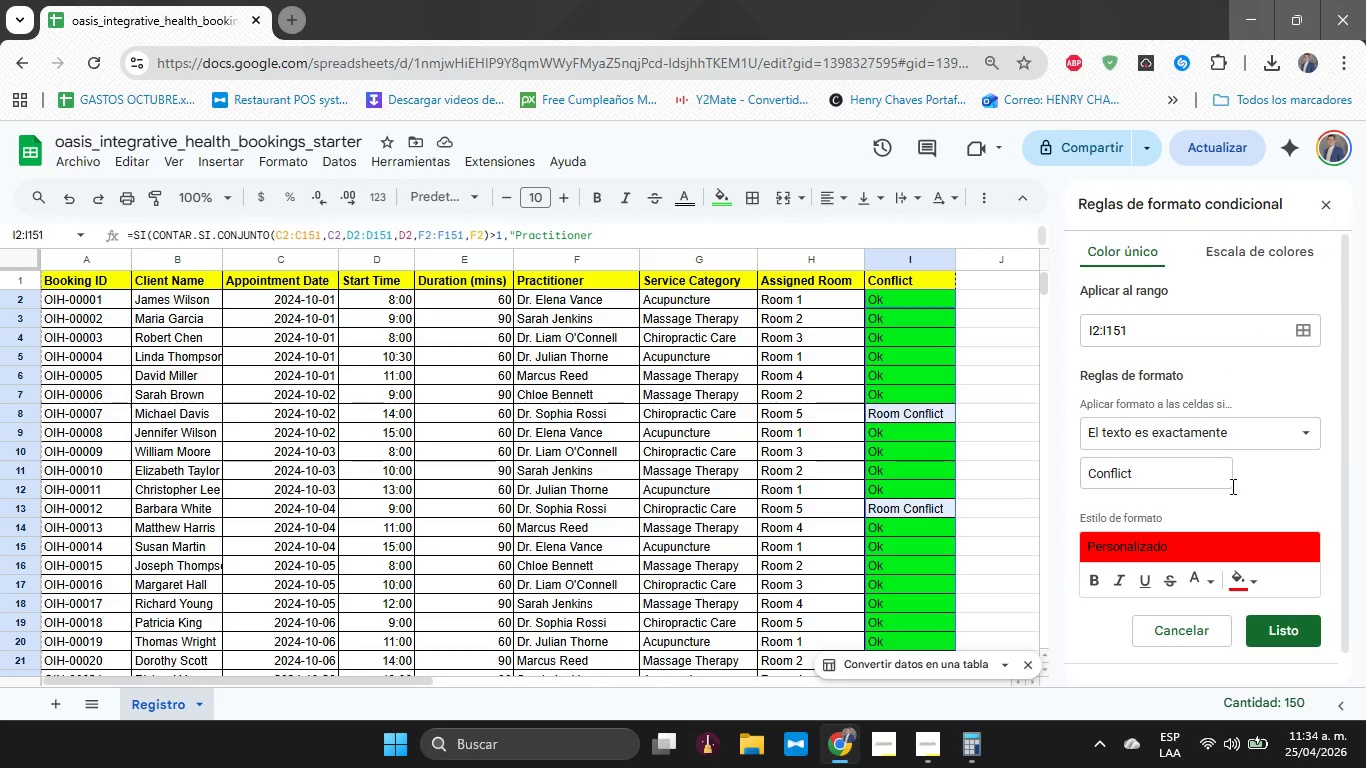 
wait(11.58)
 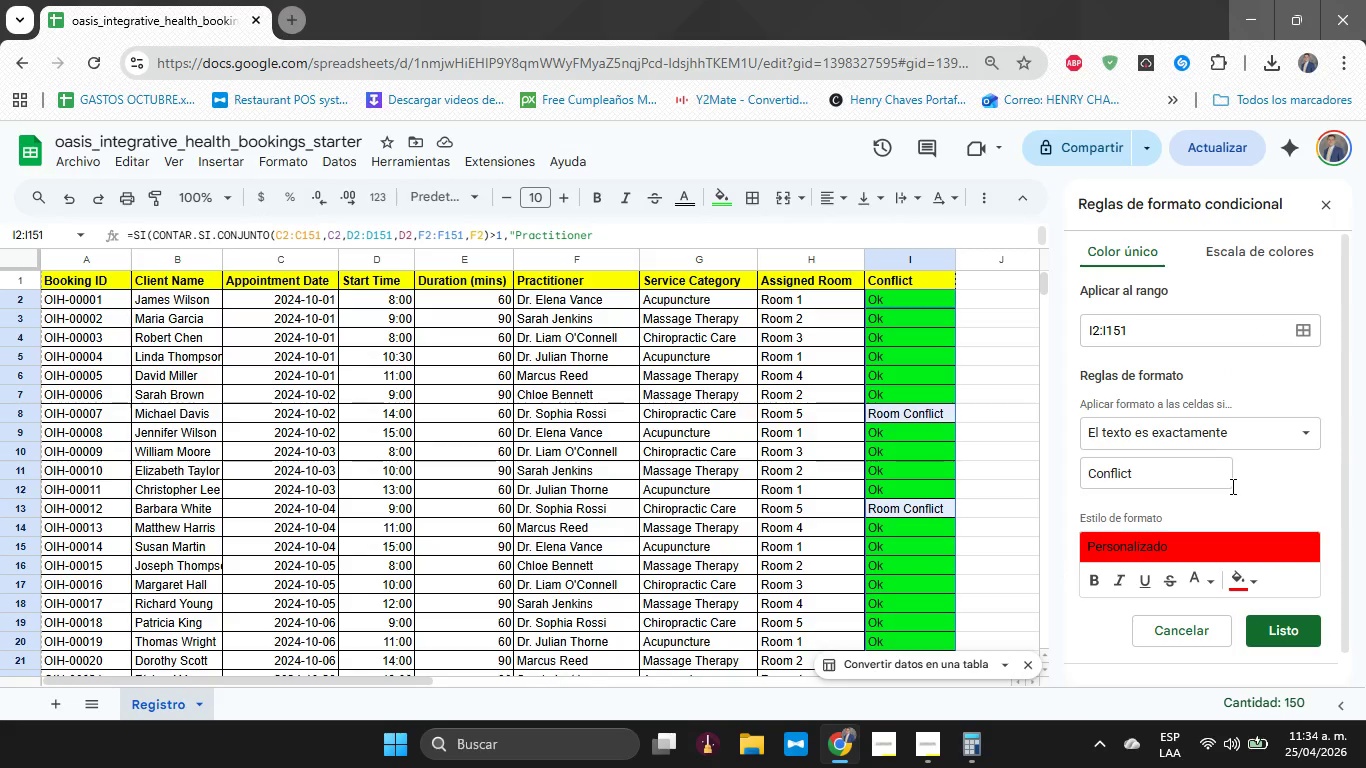 
left_click([1094, 480])
 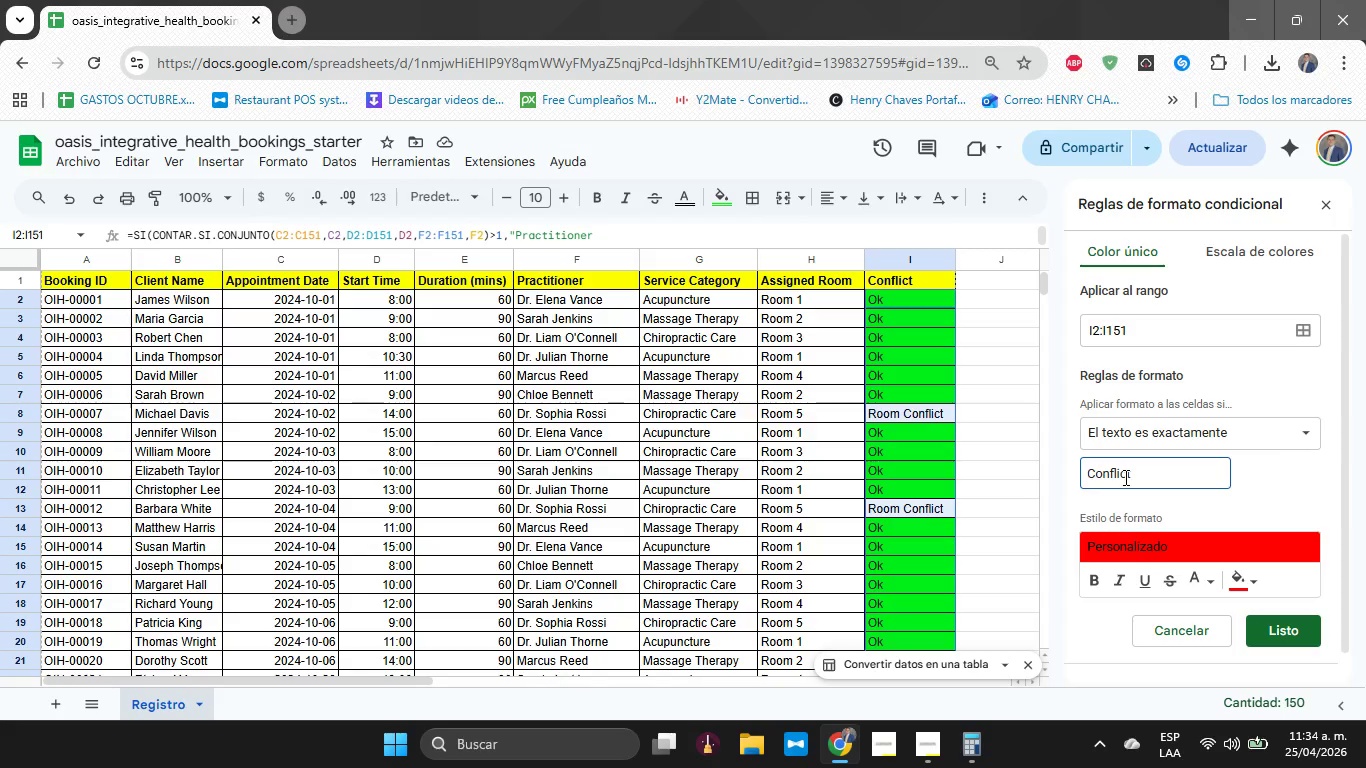 
wait(6.53)
 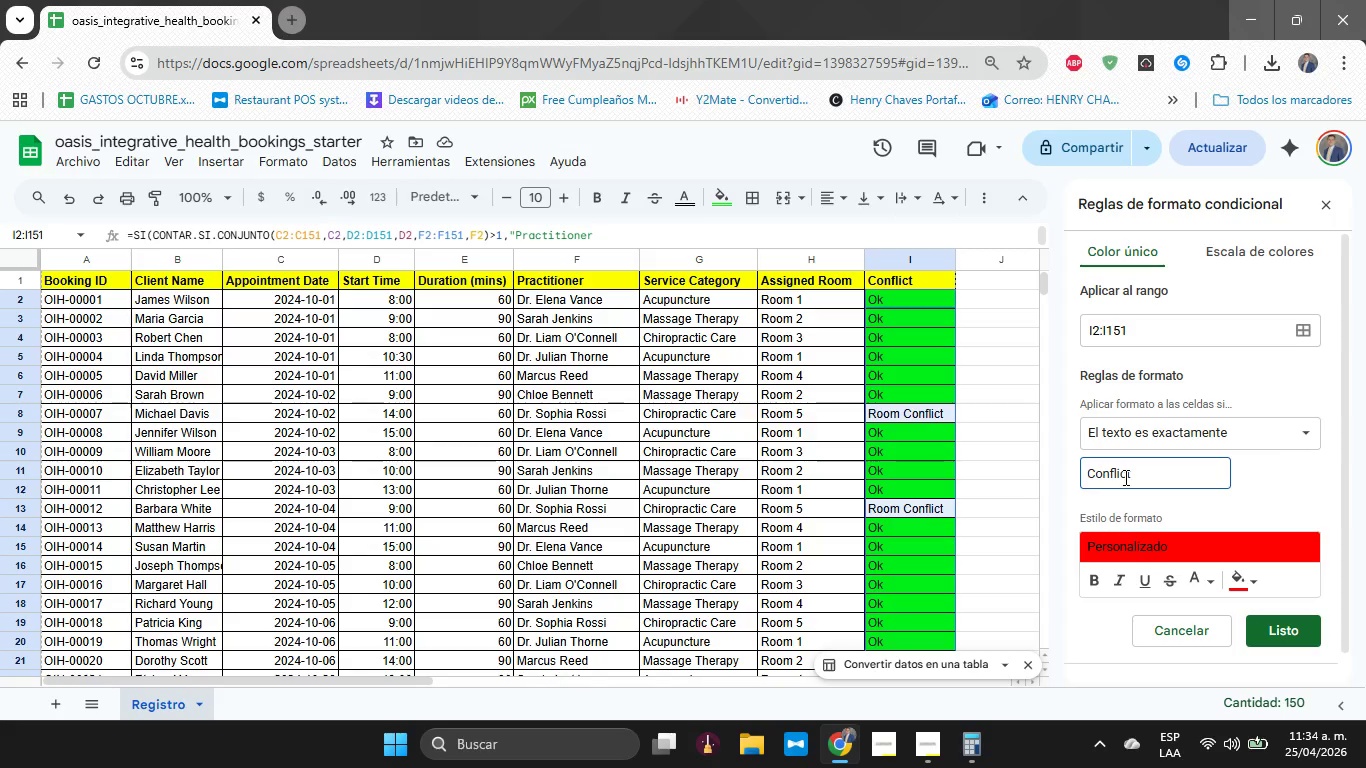 
key(ArrowLeft)
 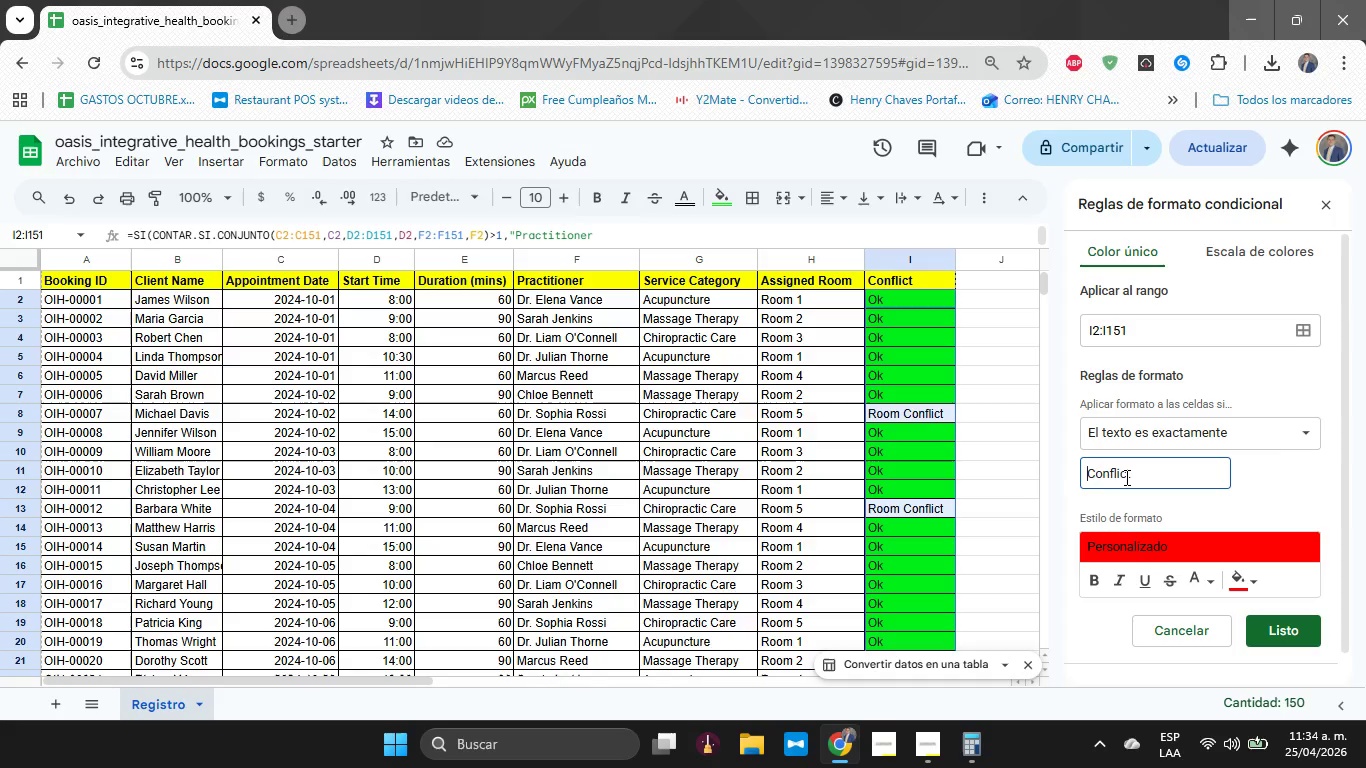 
type(Room )
 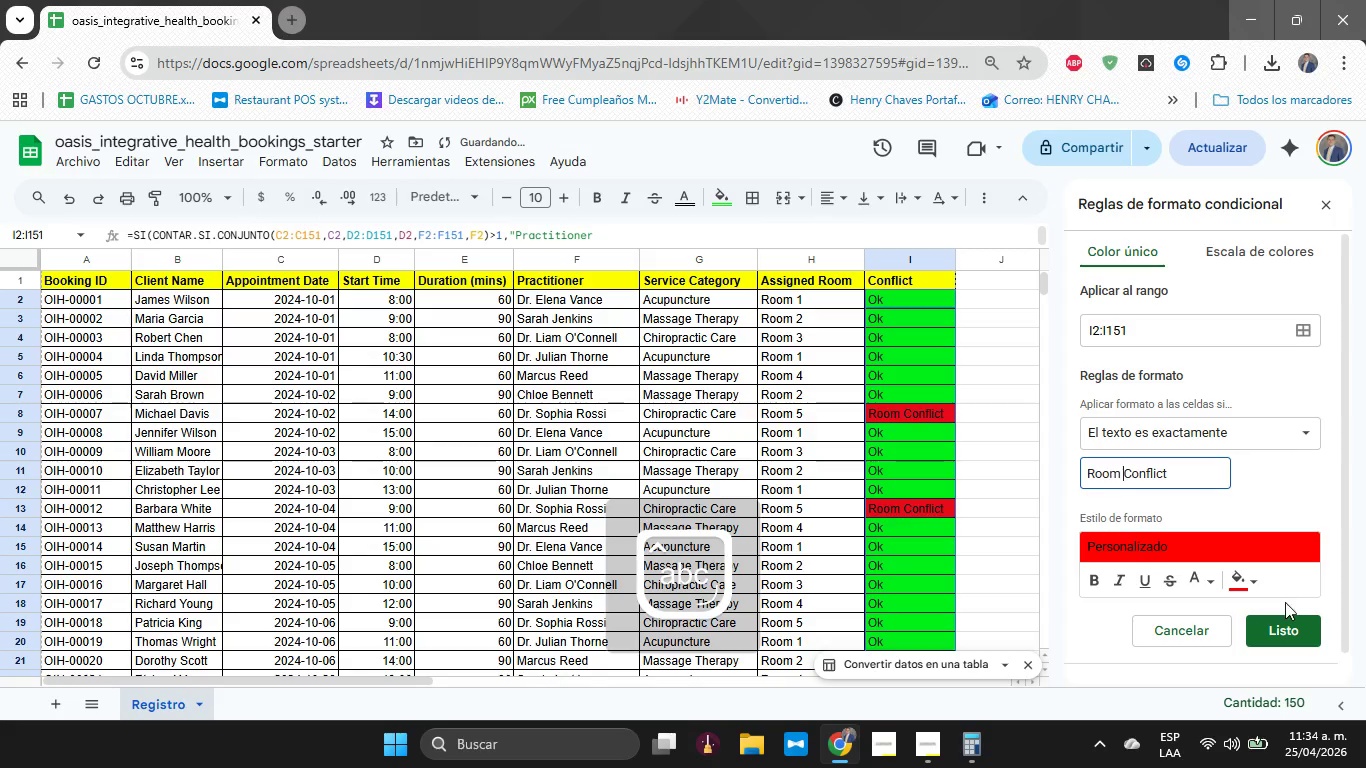 
left_click([1286, 634])
 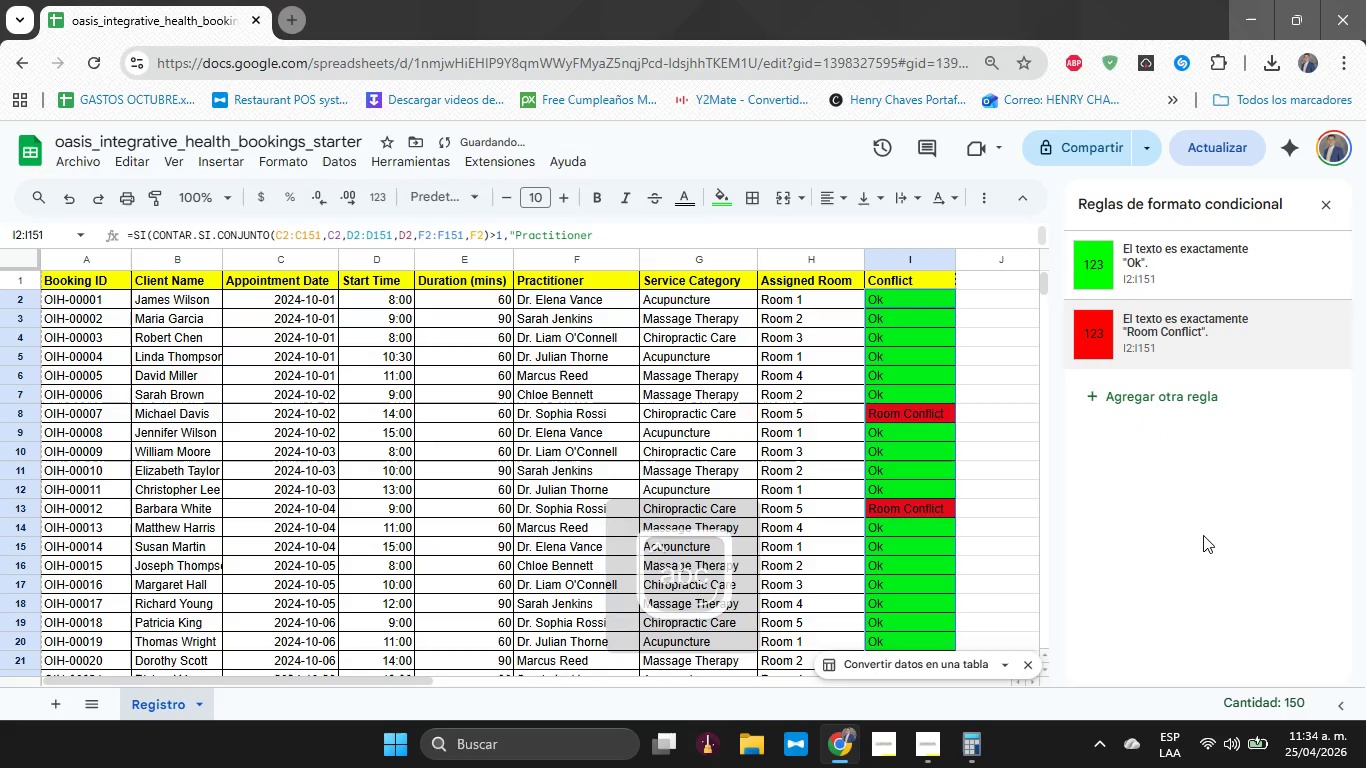 
left_click([1214, 533])
 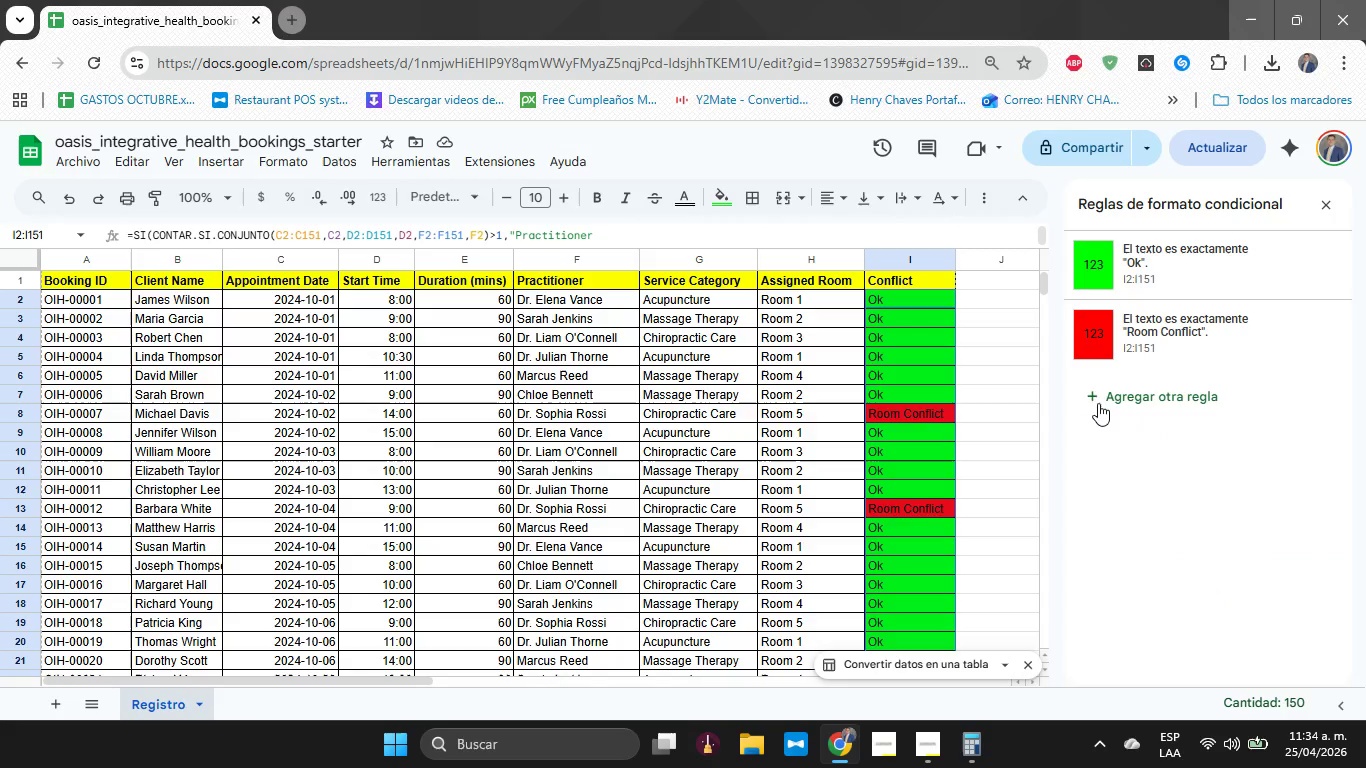 
scroll: coordinate [933, 434], scroll_direction: down, amount: 28.0
 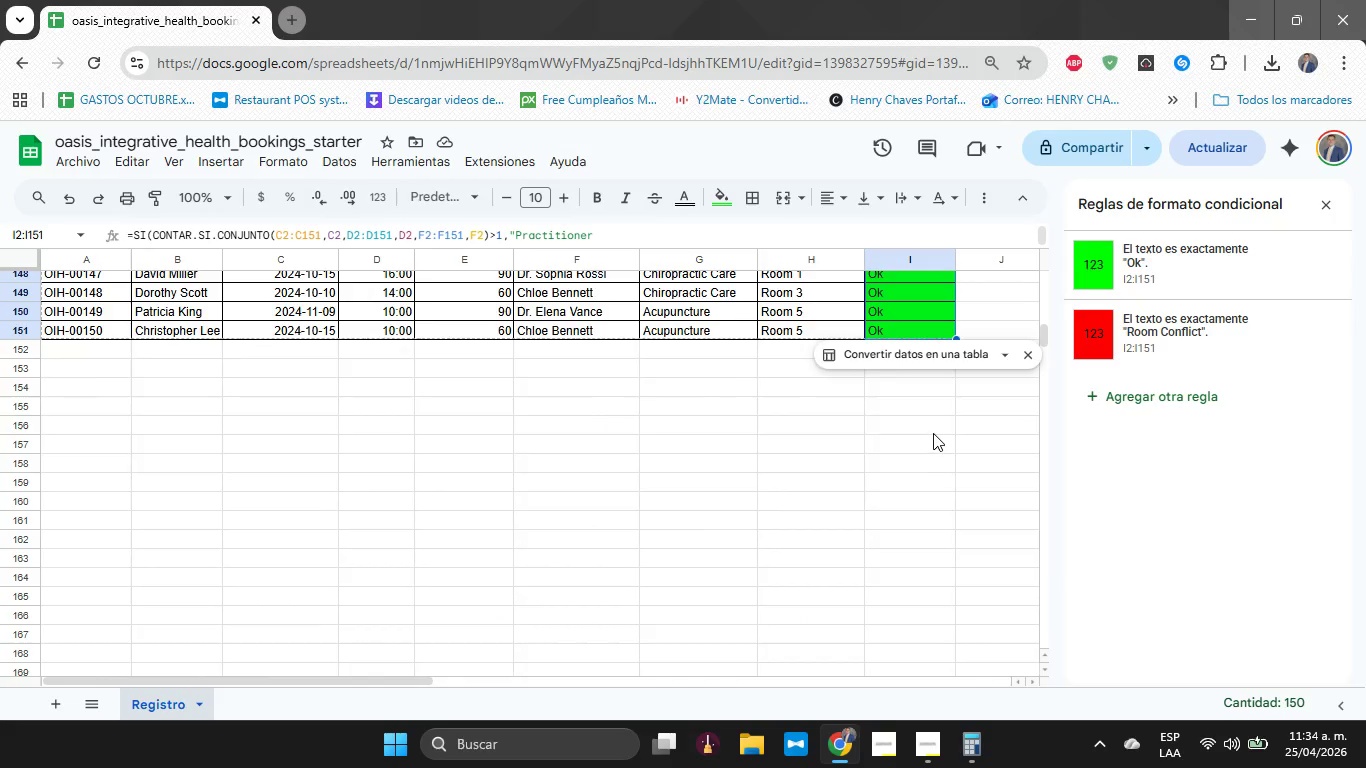 
scroll: coordinate [940, 430], scroll_direction: up, amount: 17.0